 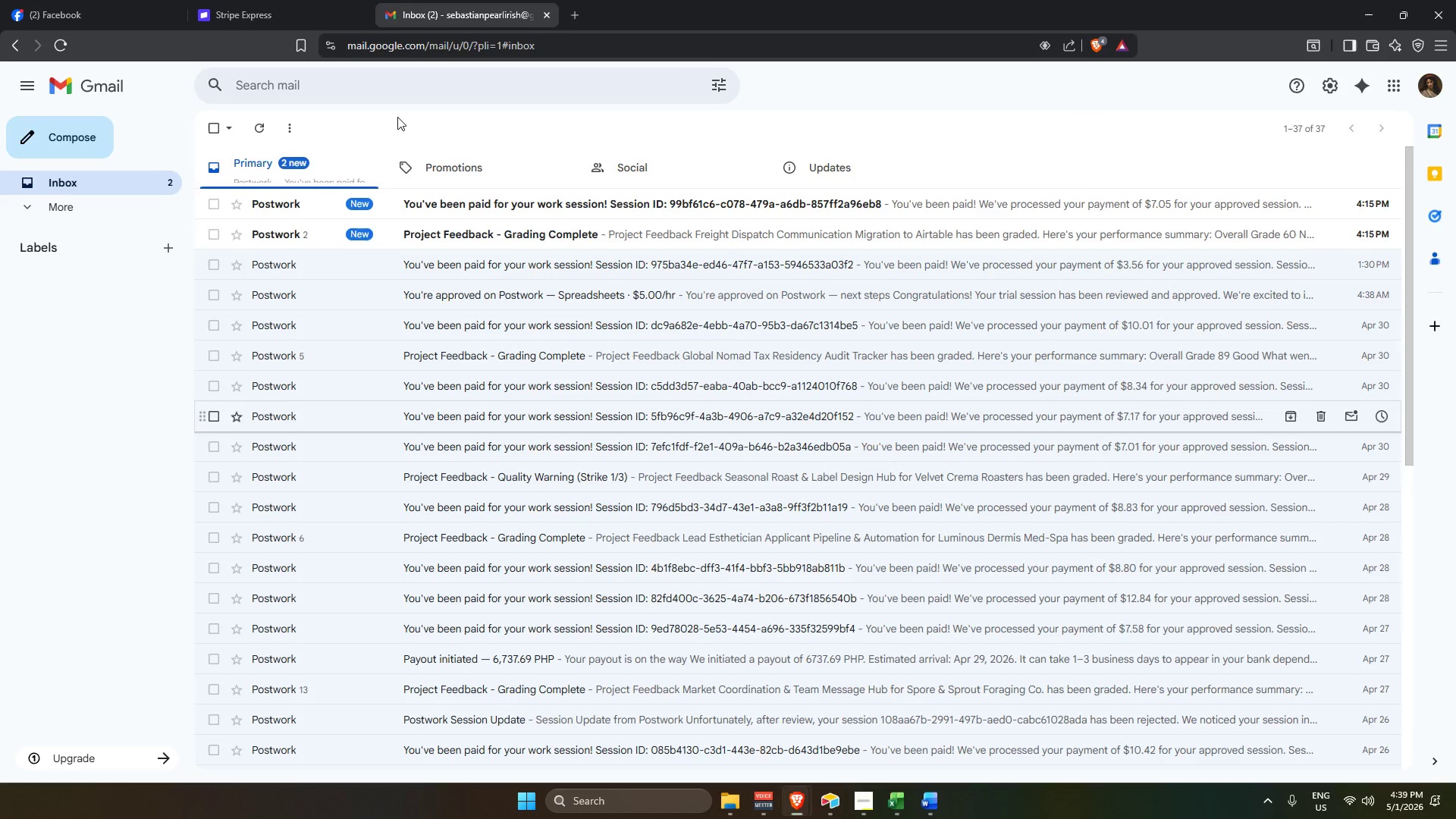 
scroll: coordinate [542, 260], scroll_direction: up, amount: 2.0
 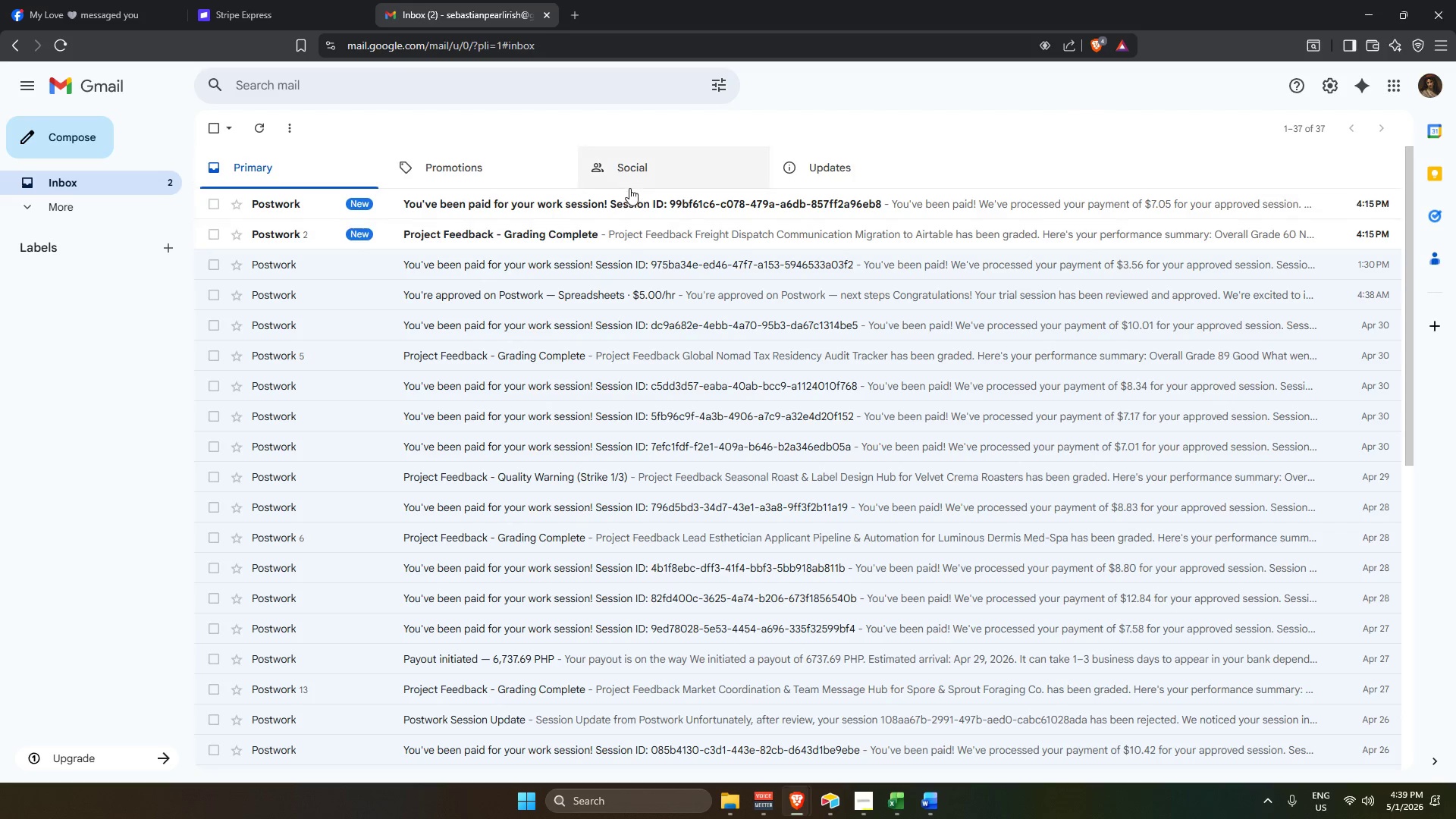 
left_click([631, 205])
 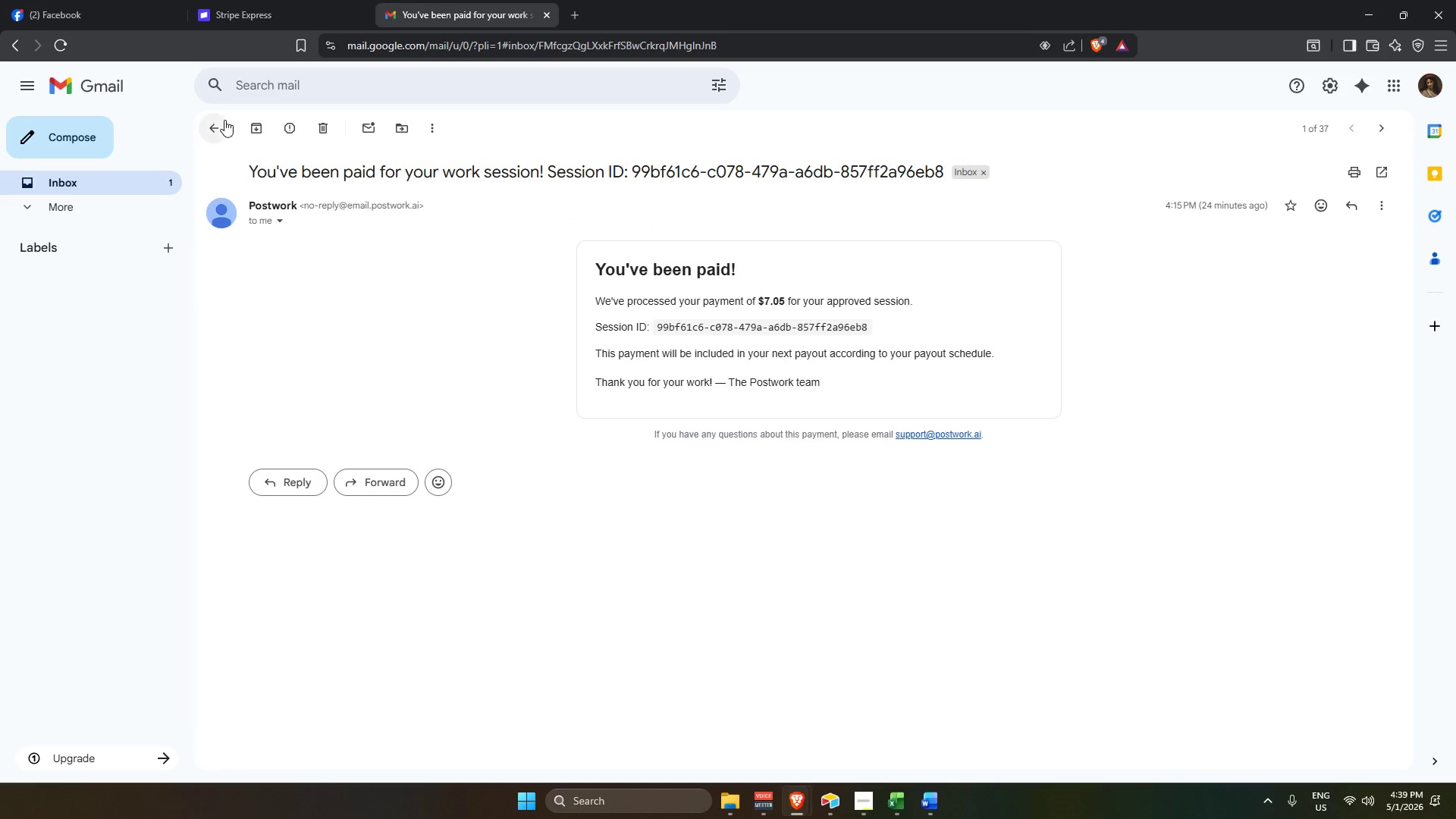 
left_click([215, 129])
 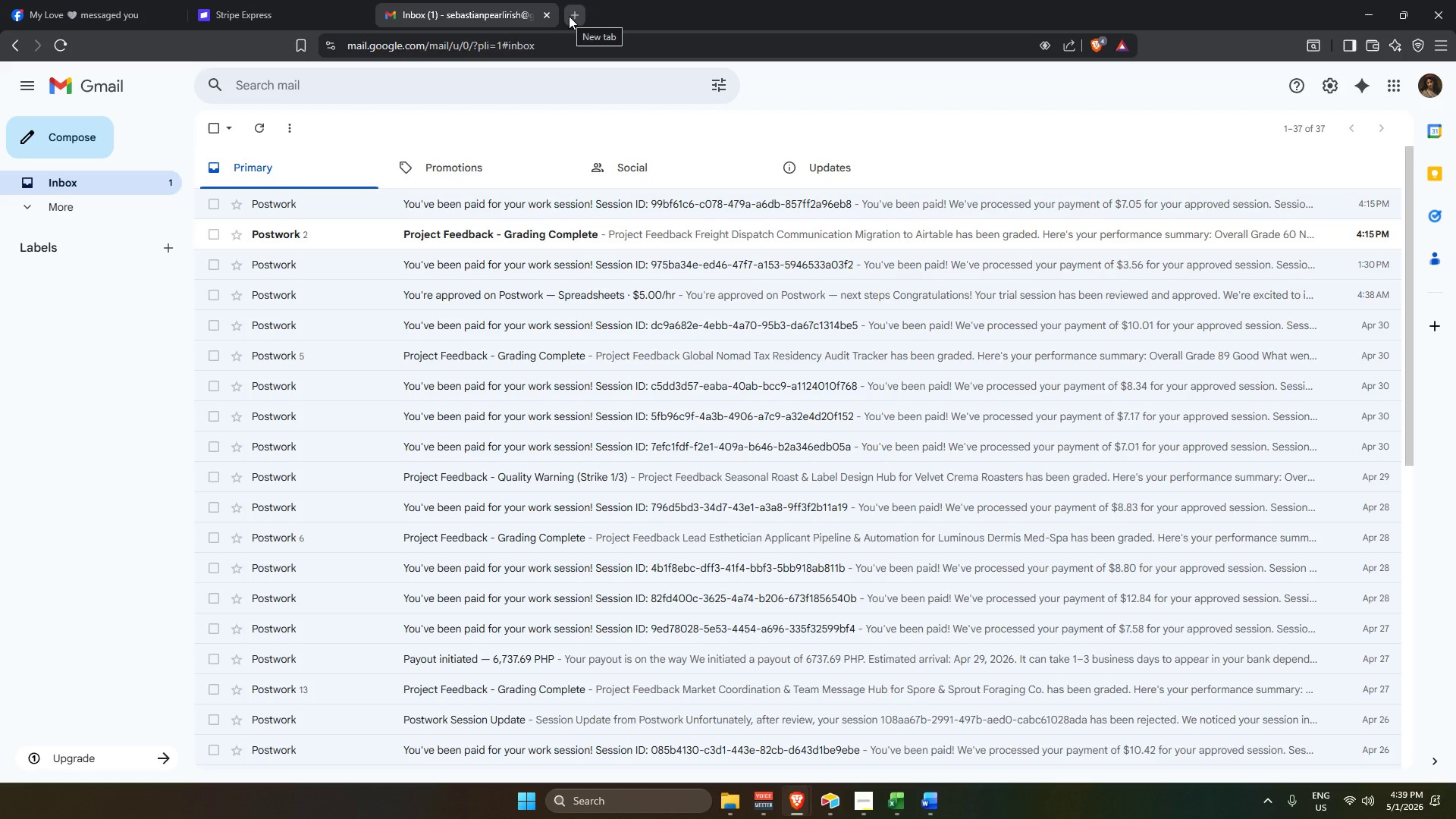 
left_click([577, 16])
 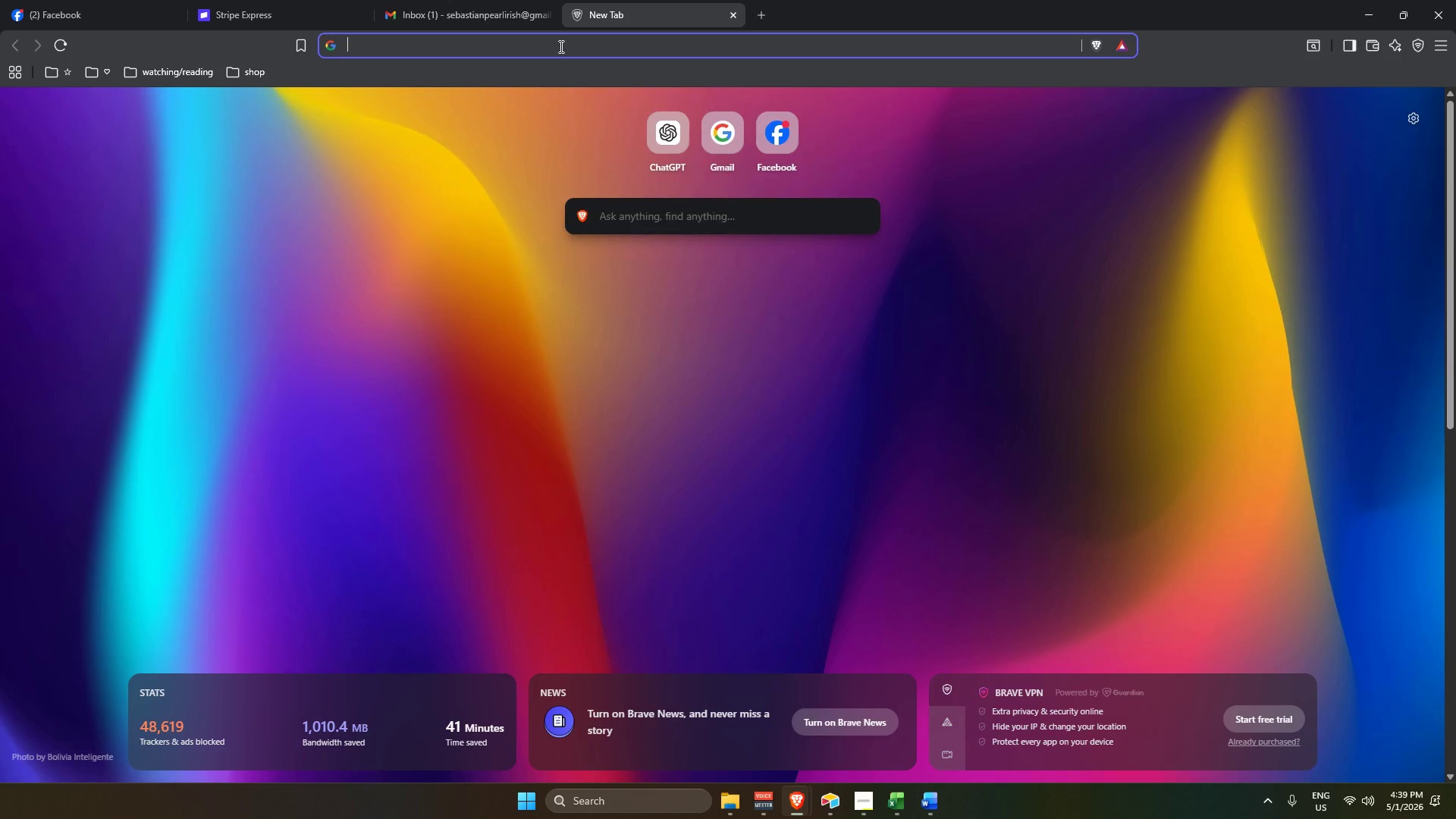 
key(Control+V)
 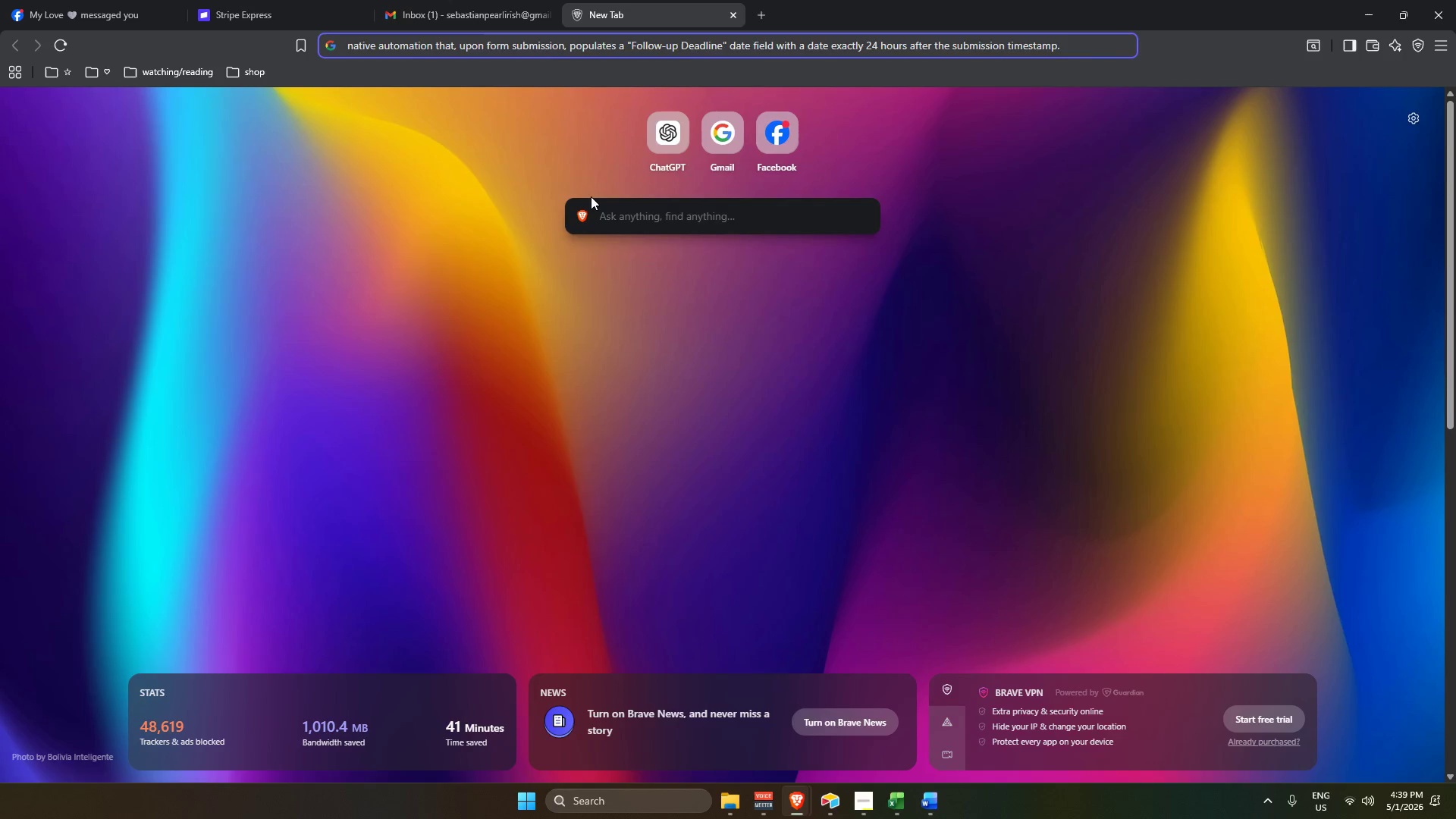 
key(Enter)
 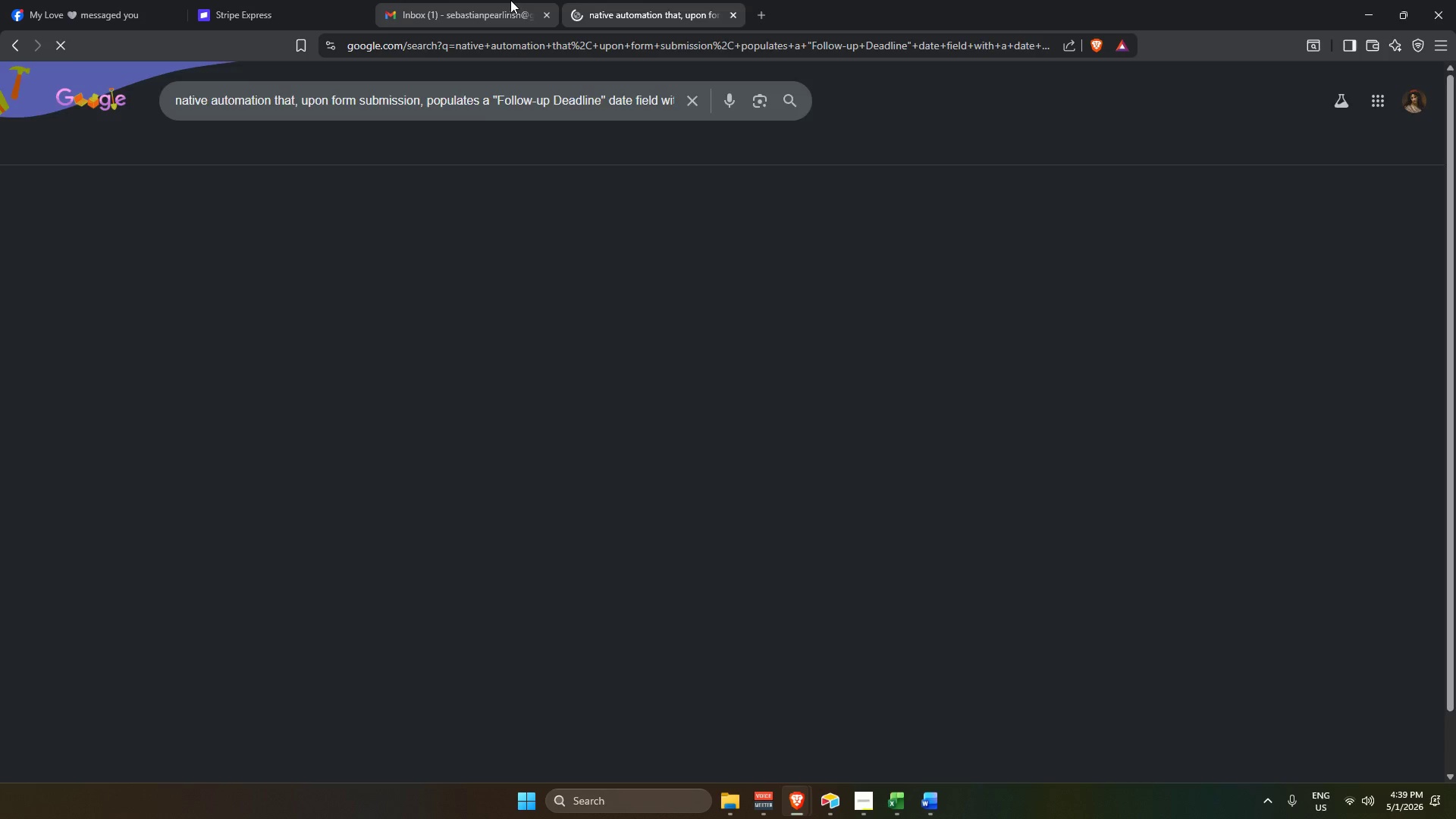 
left_click([510, 0])
 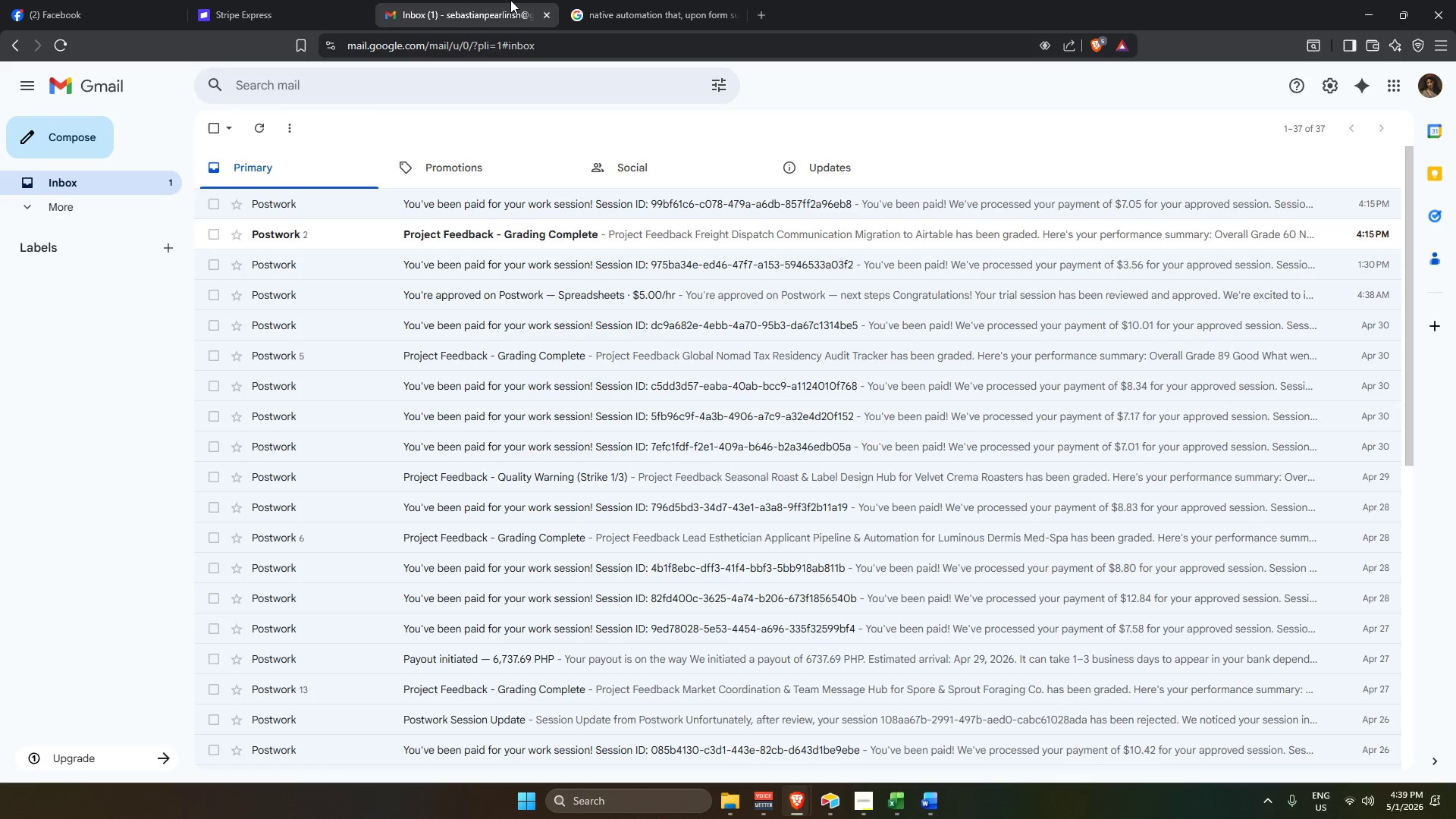 
mouse_move([611, 0])
 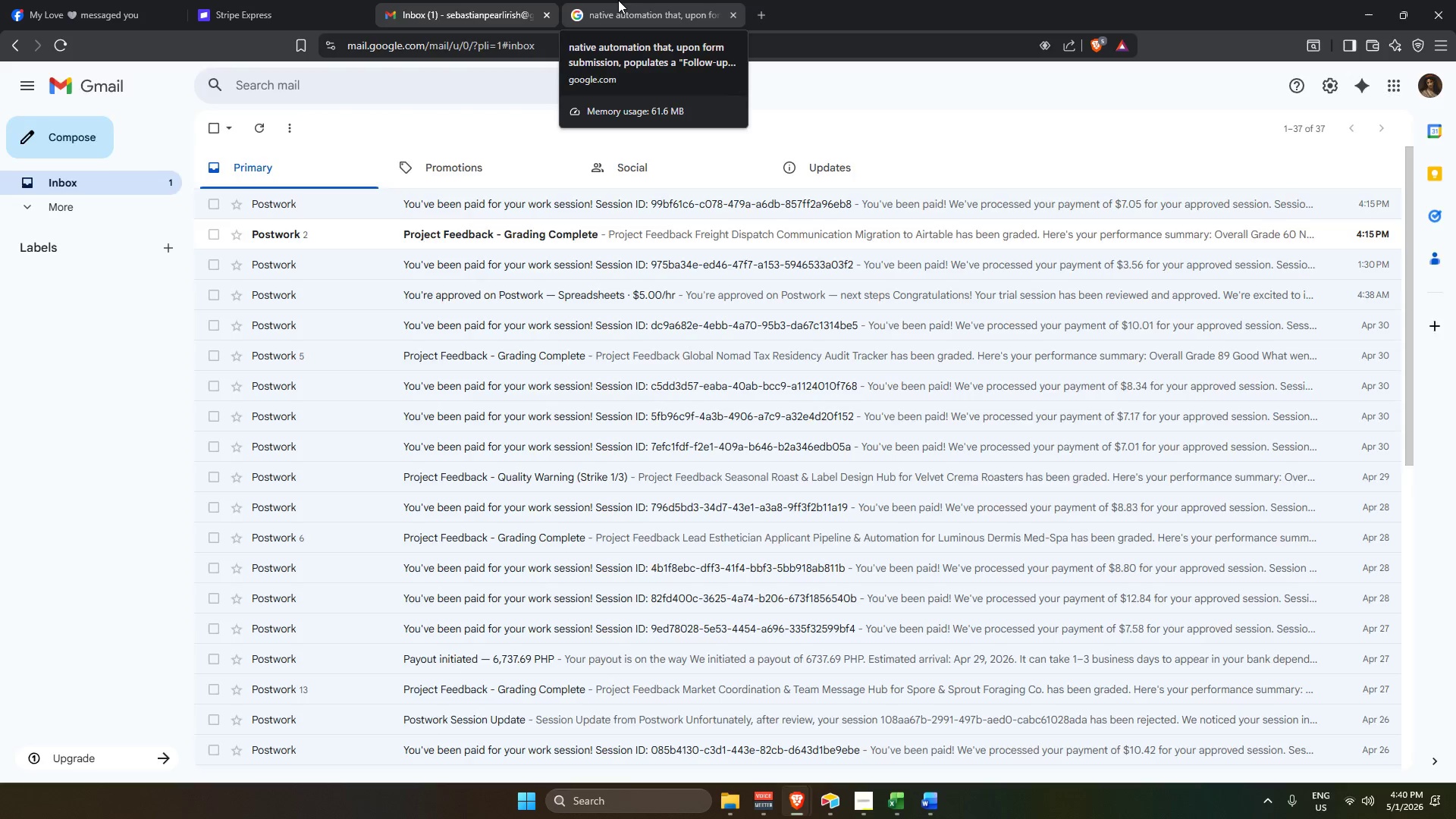 
left_click([618, 0])
 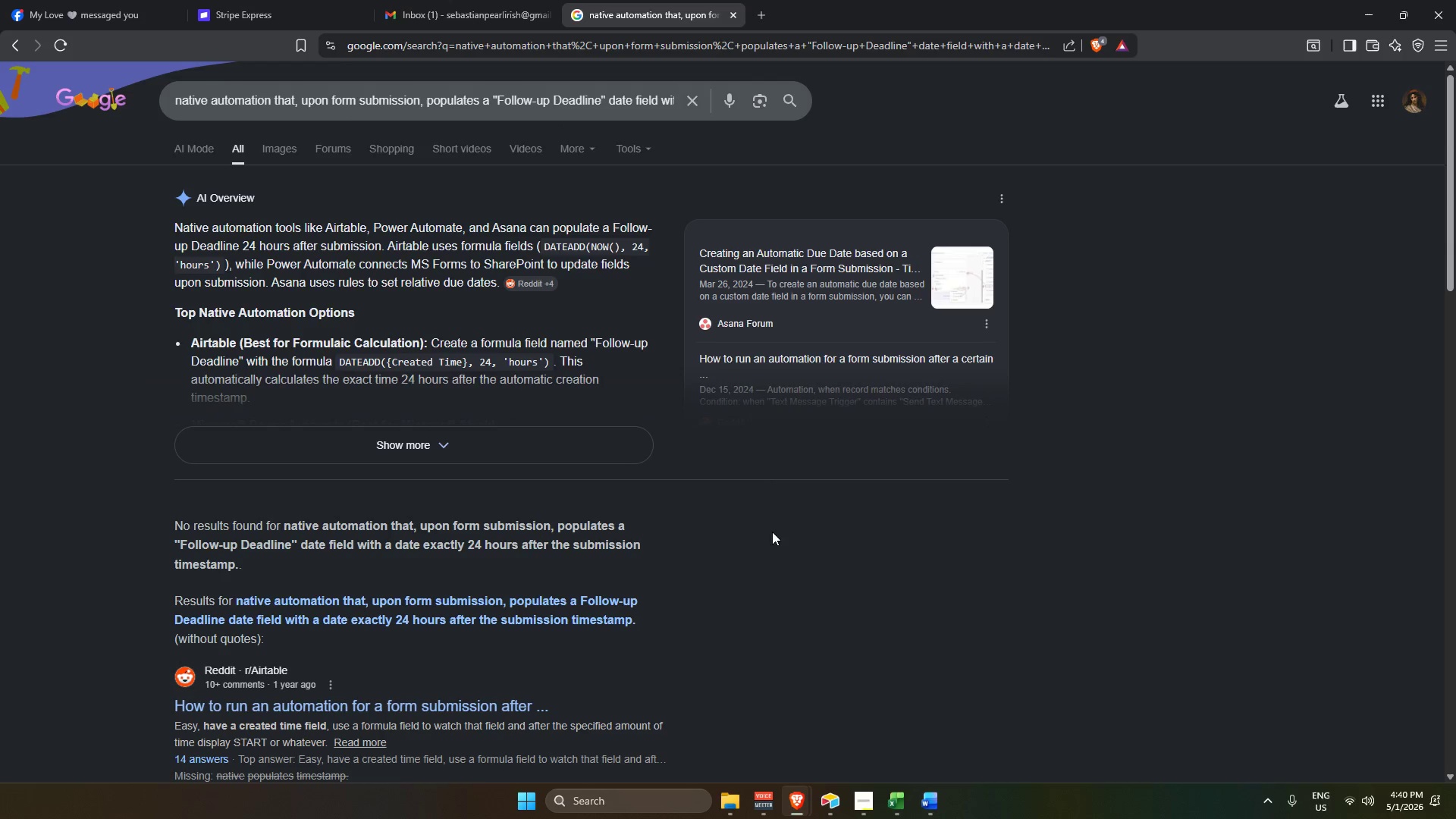 
scroll: coordinate [770, 529], scroll_direction: up, amount: 2.0
 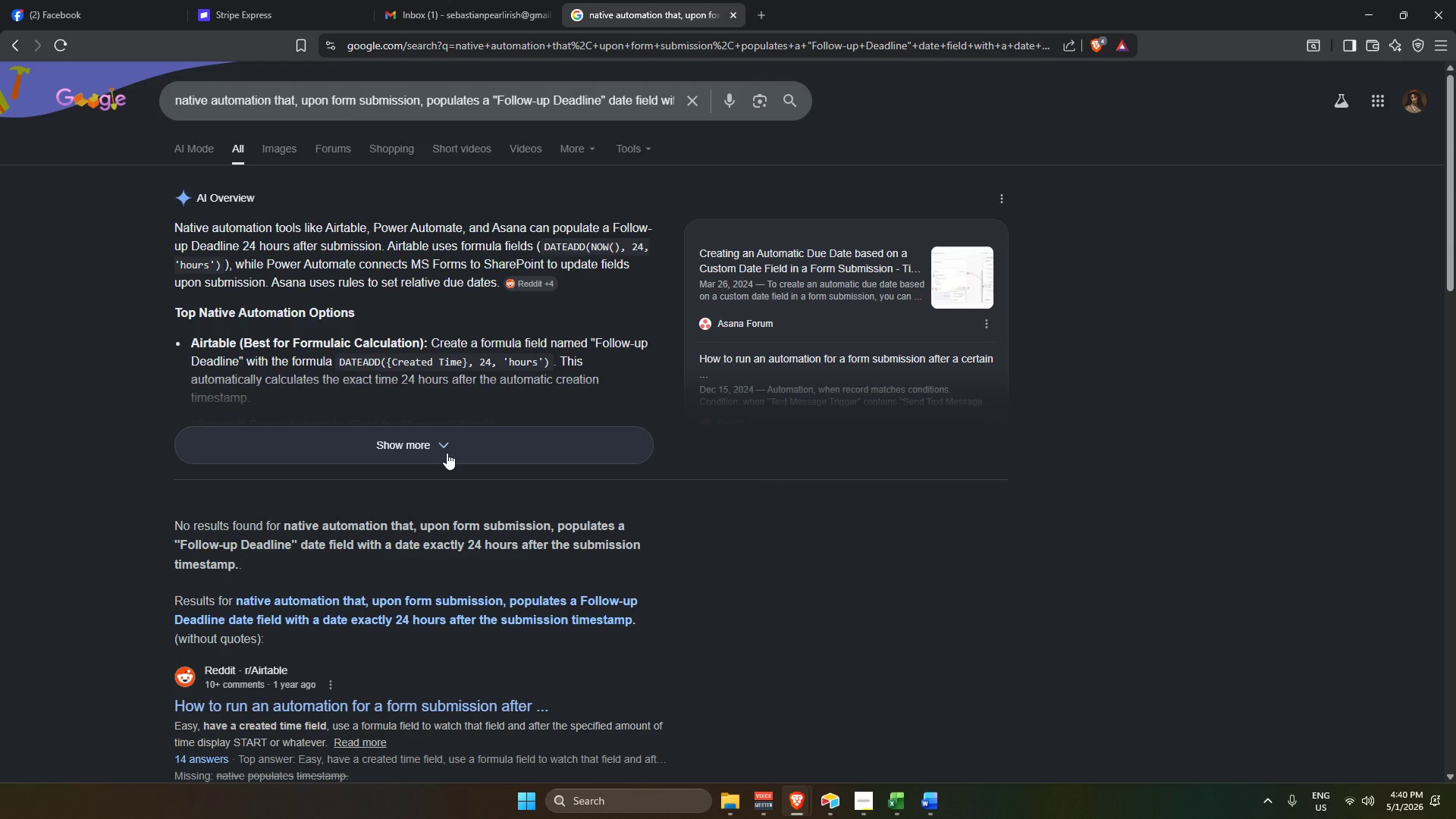 
left_click([447, 453])
 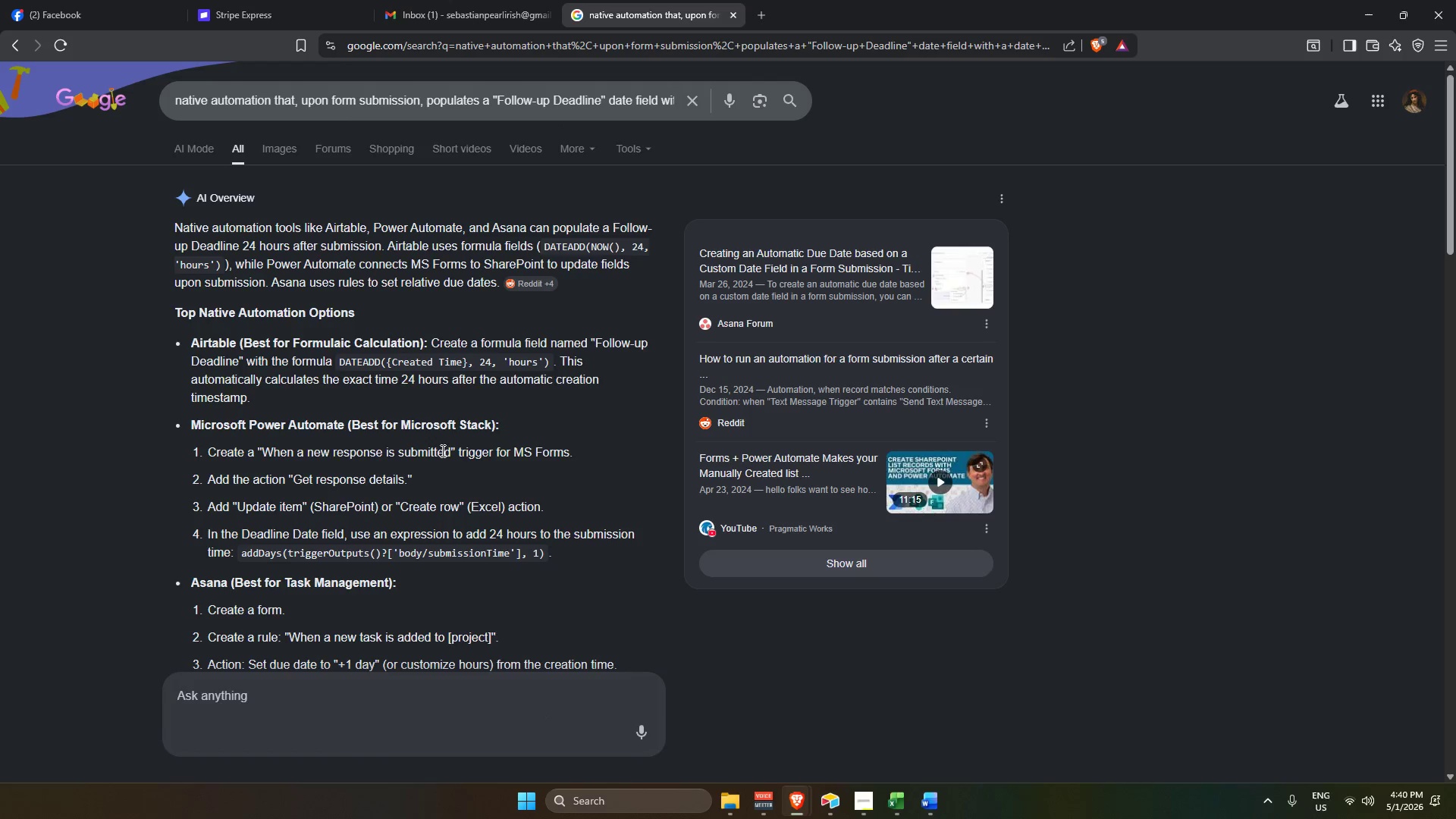 
scroll: coordinate [439, 449], scroll_direction: none, amount: 0.0
 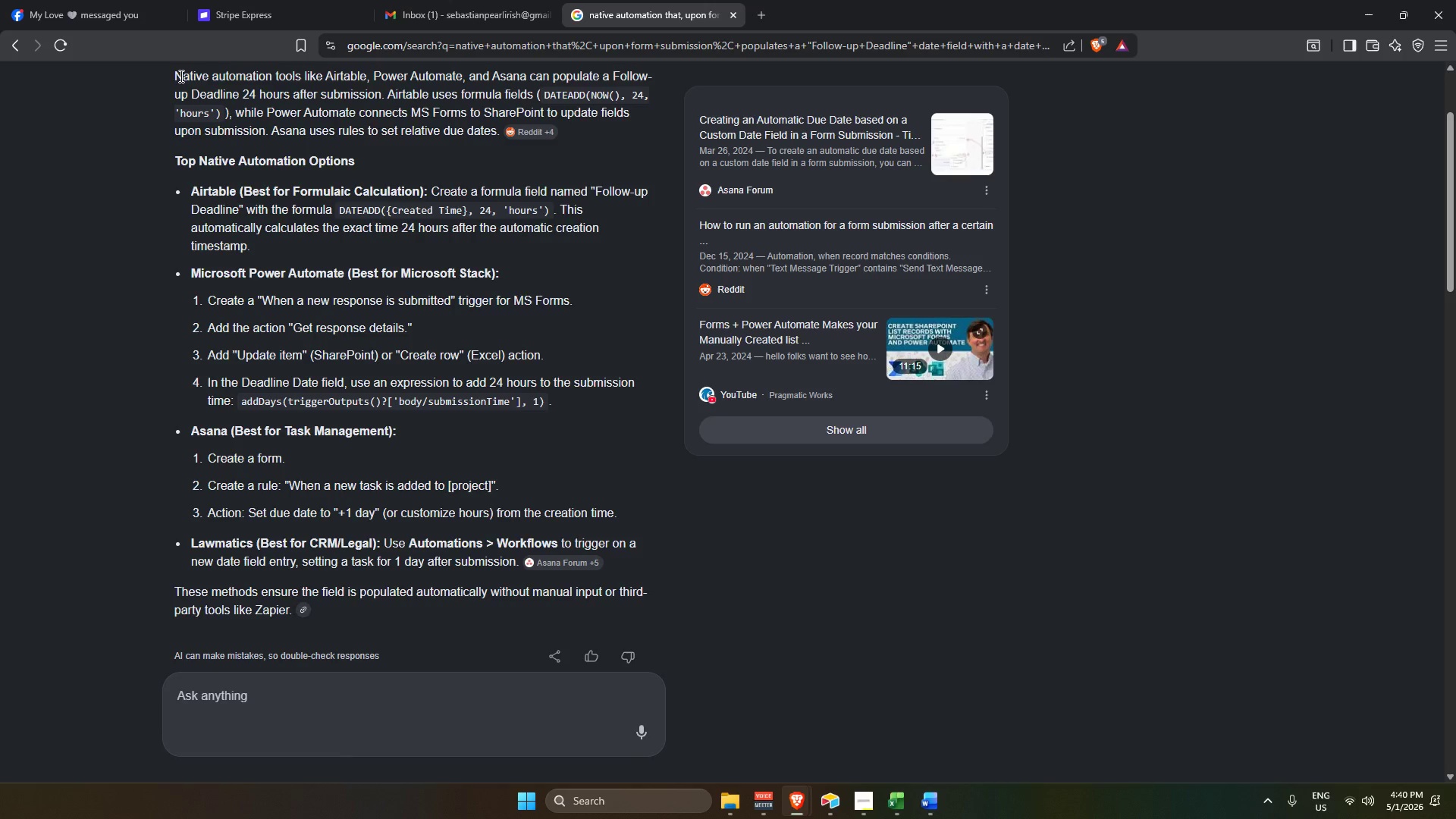 
left_click_drag(start_coordinate=[177, 74], to_coordinate=[386, 88])
 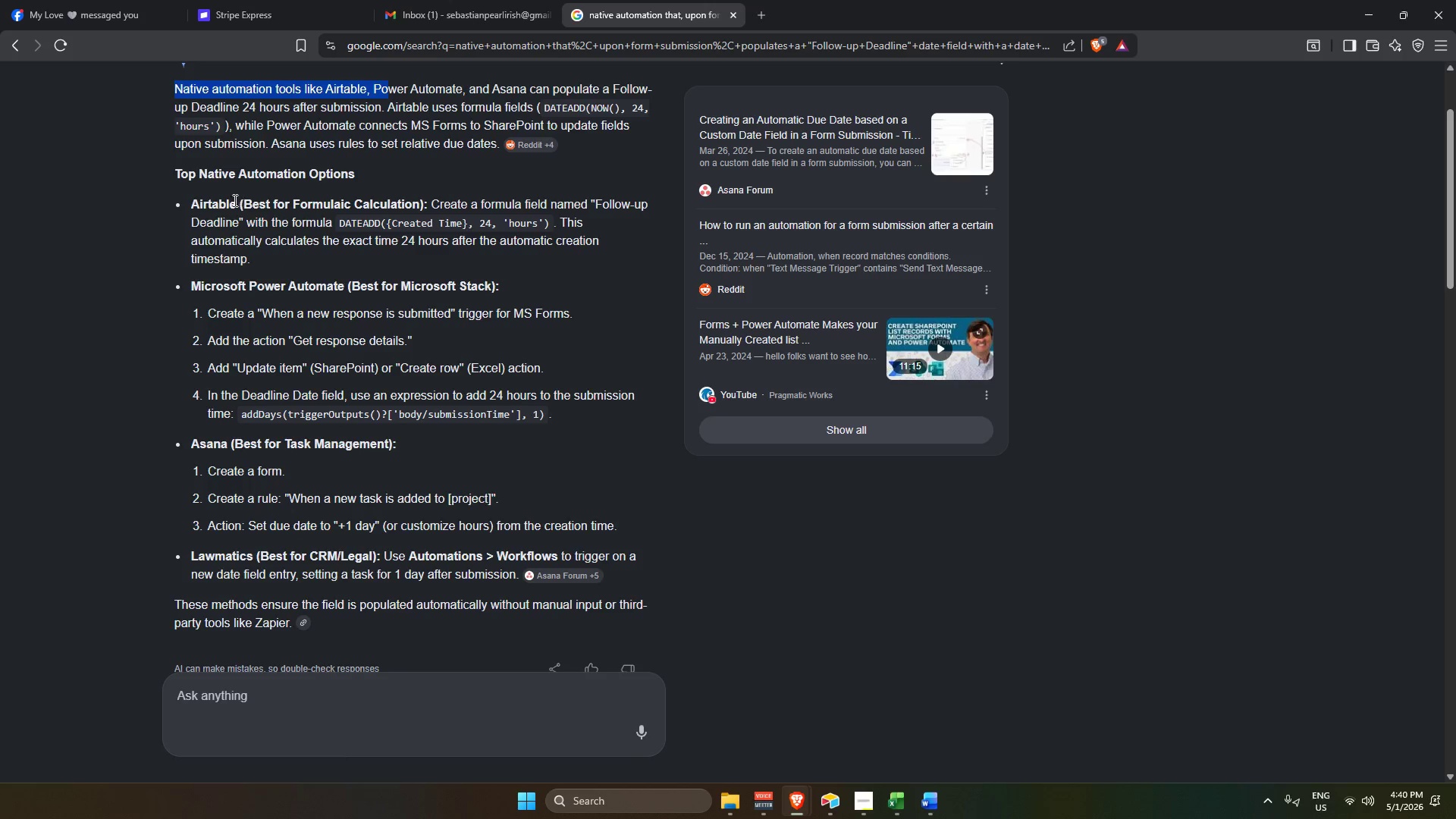 
left_click_drag(start_coordinate=[233, 199], to_coordinate=[428, 199])
 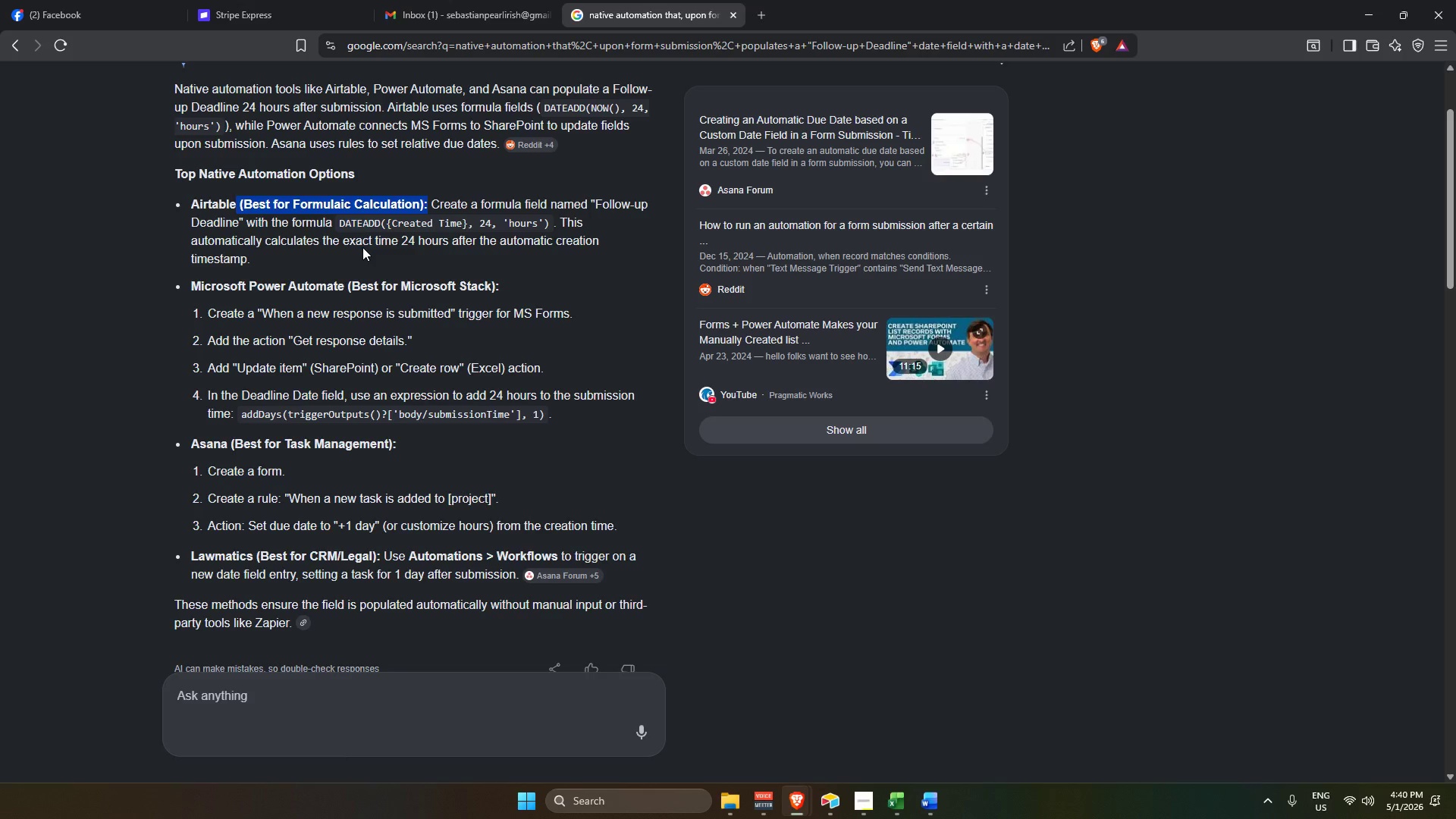 
wait(30.0)
 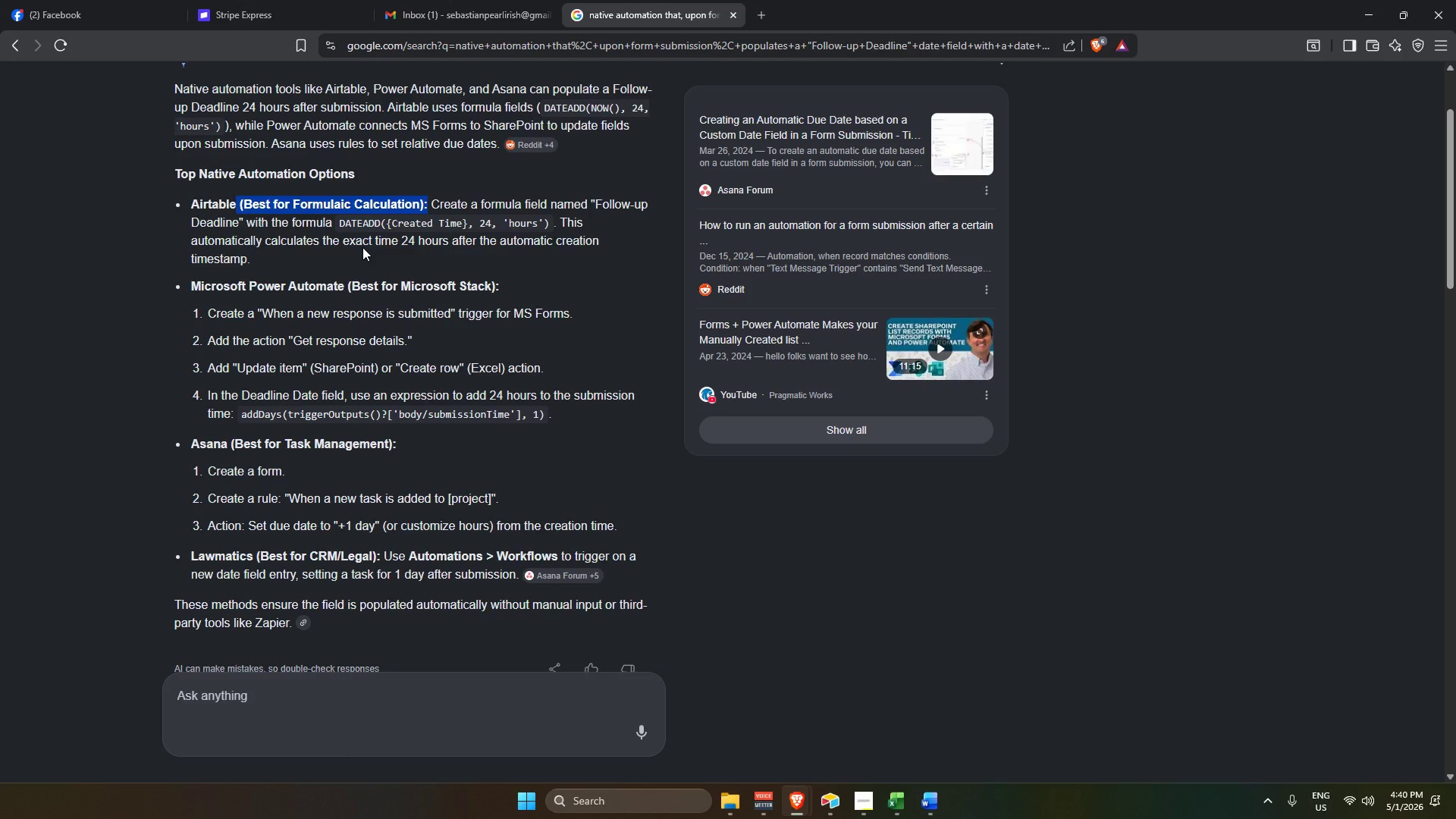 
left_click([1293, 502])
 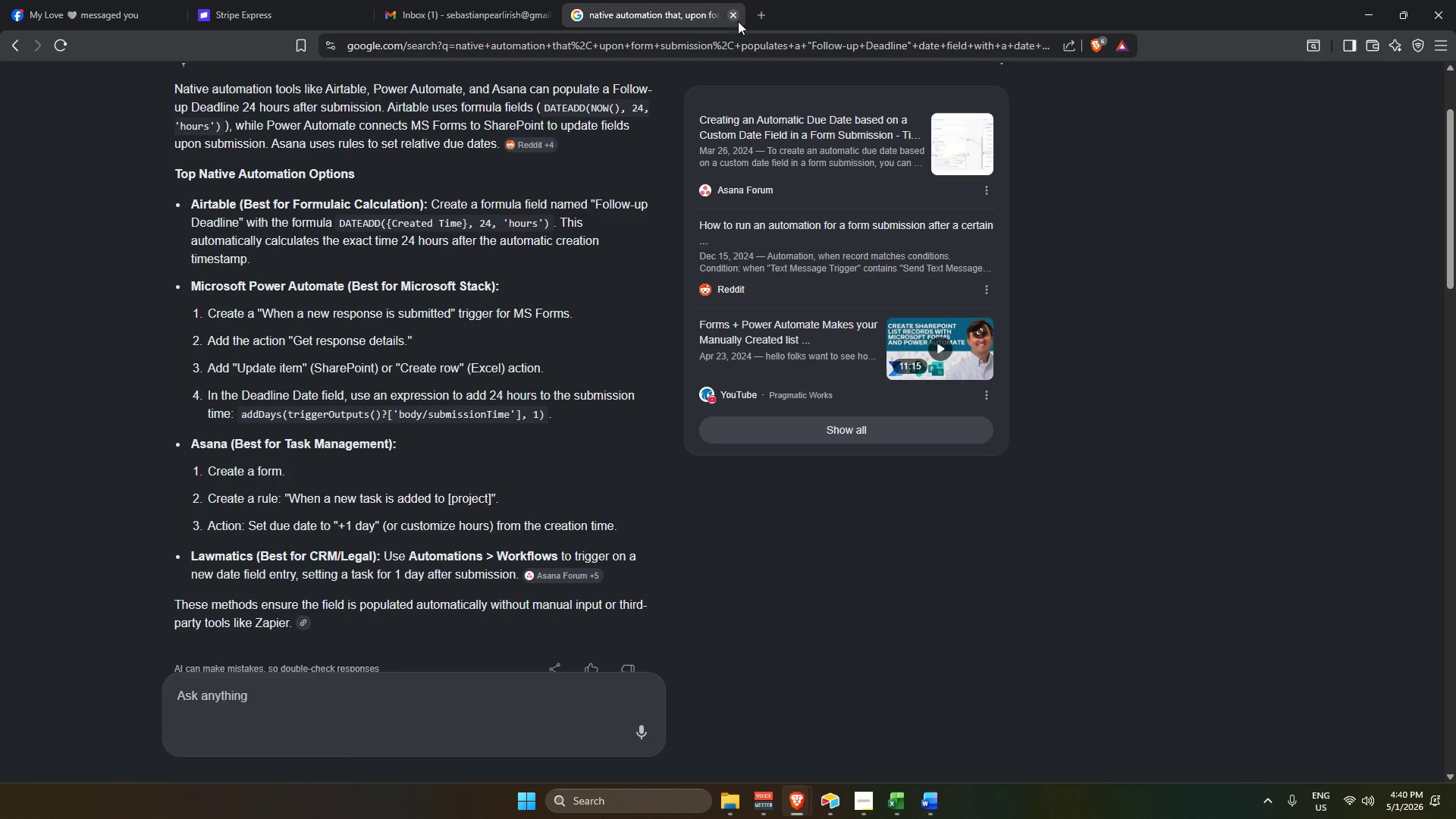 
left_click([733, 20])